 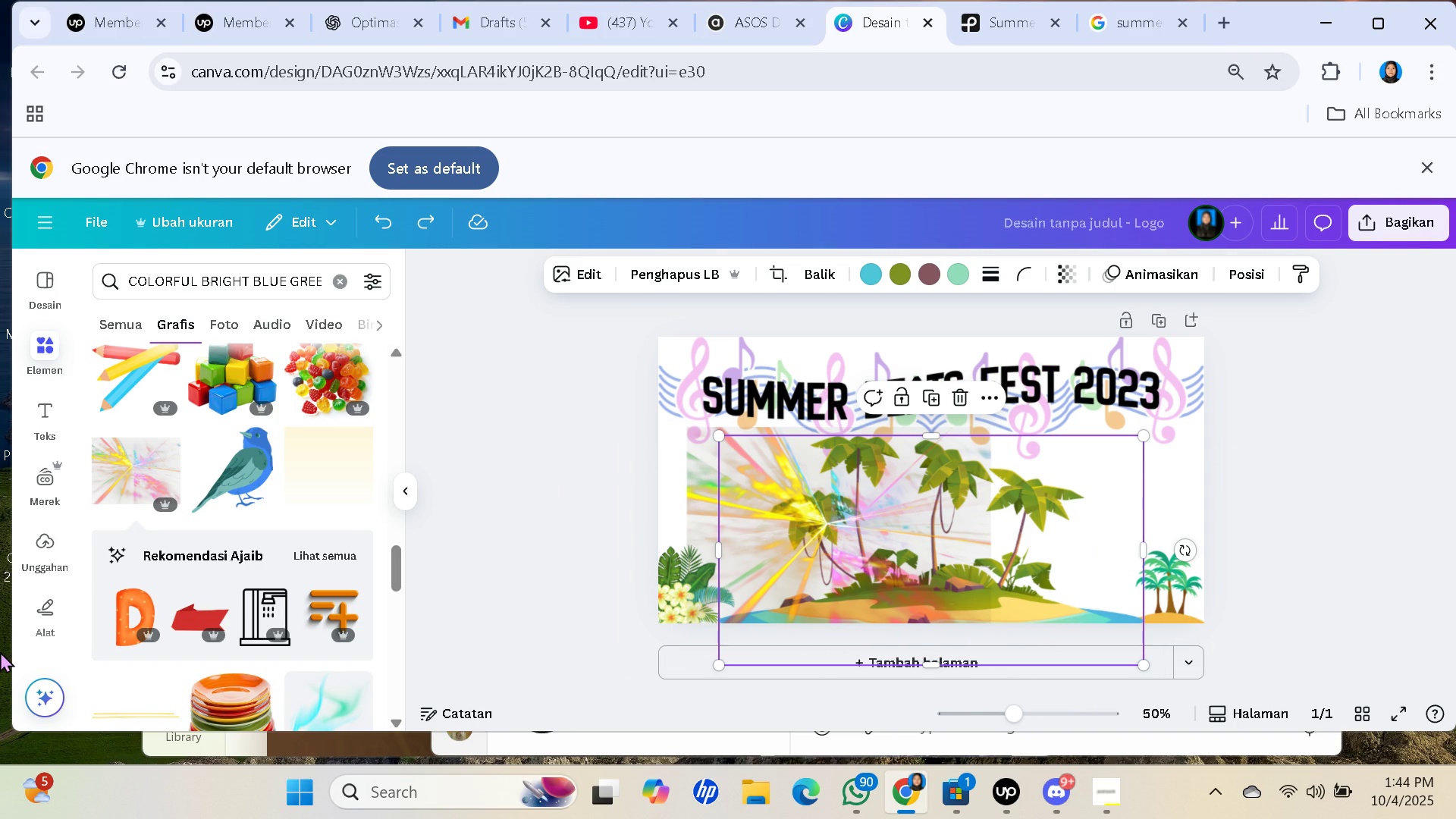 
left_click([752, 509])
 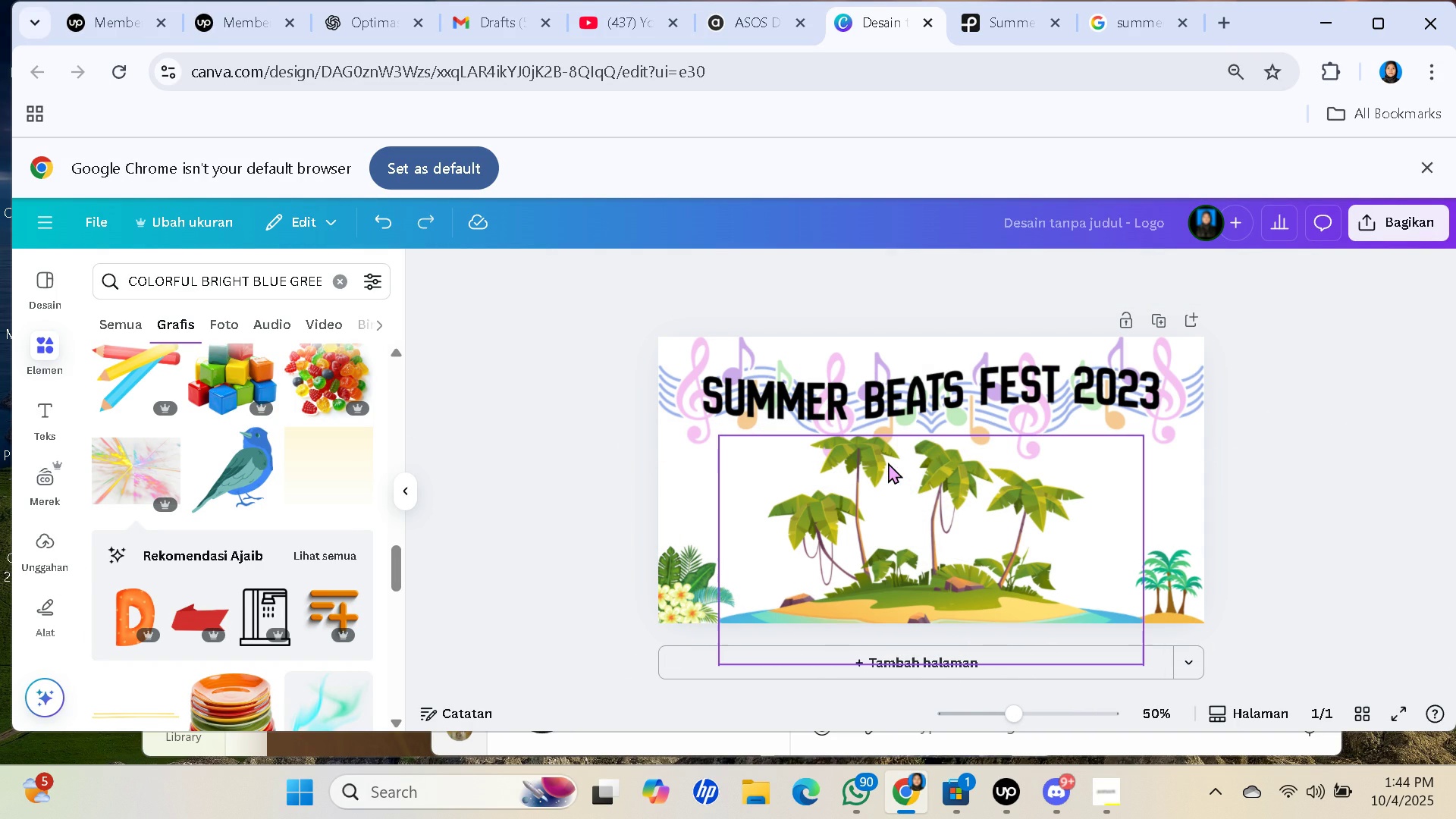 
key(Delete)
 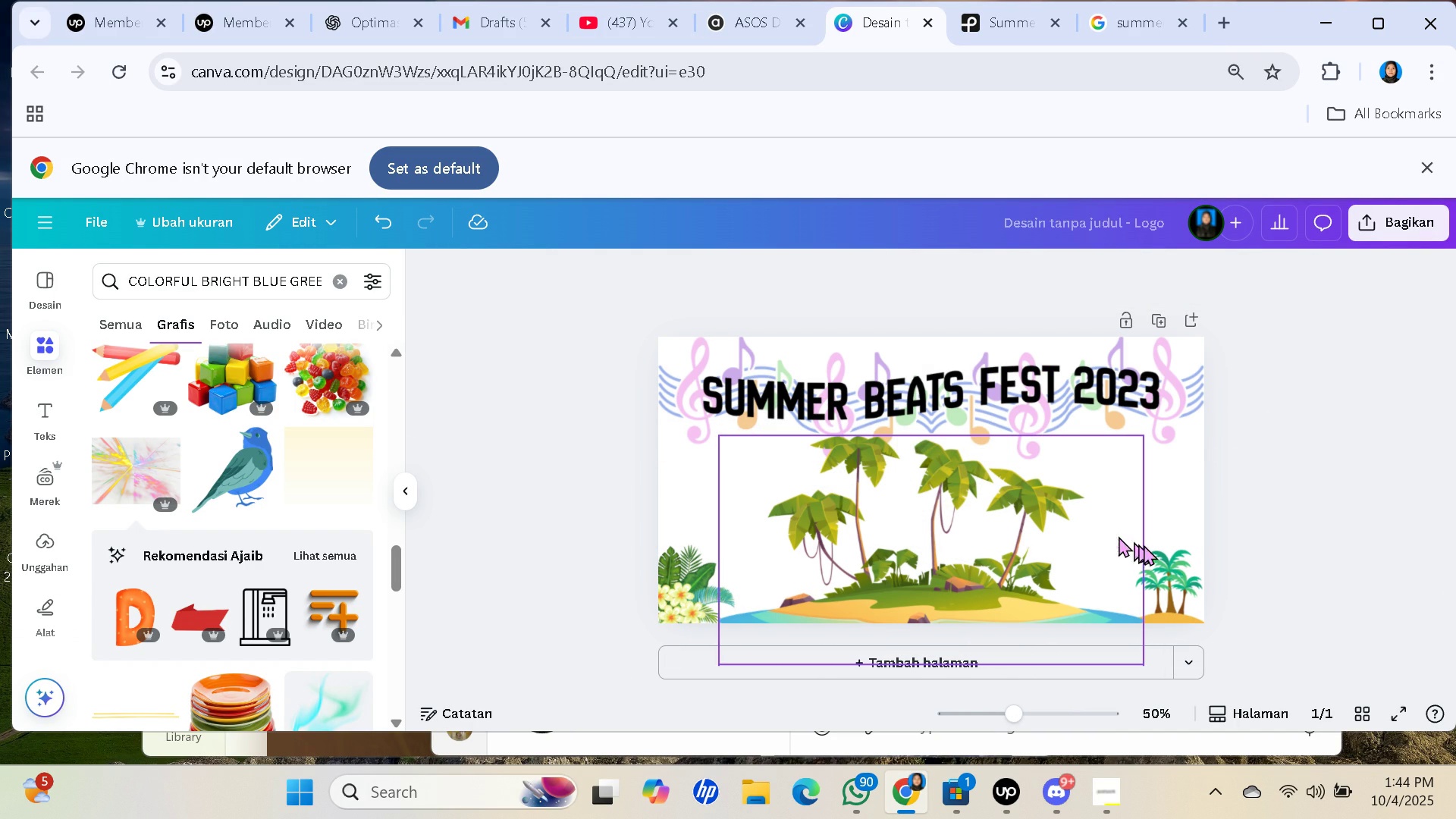 
left_click([1429, 581])
 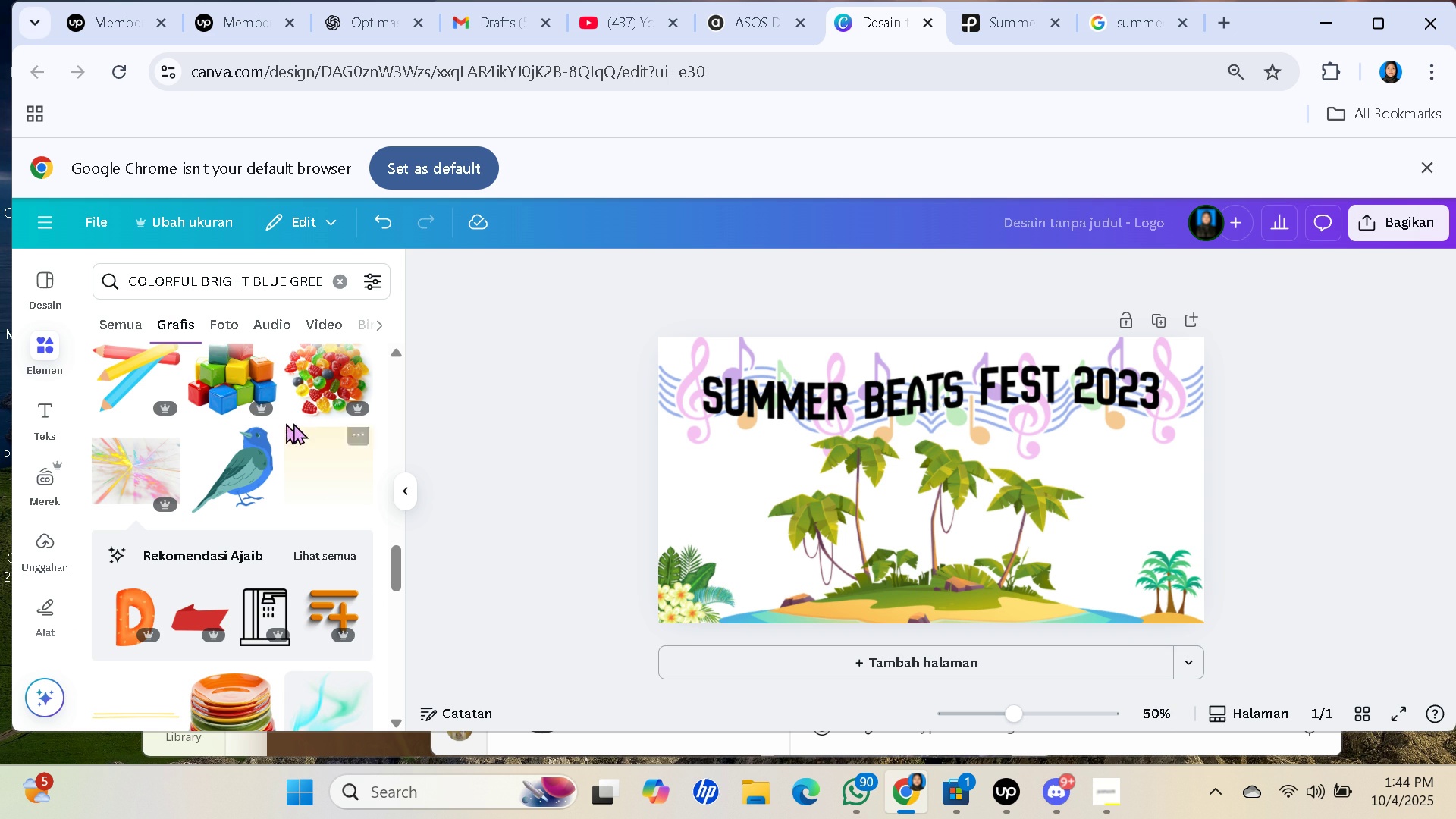 
scroll: coordinate [365, 588], scroll_direction: up, amount: 3.0
 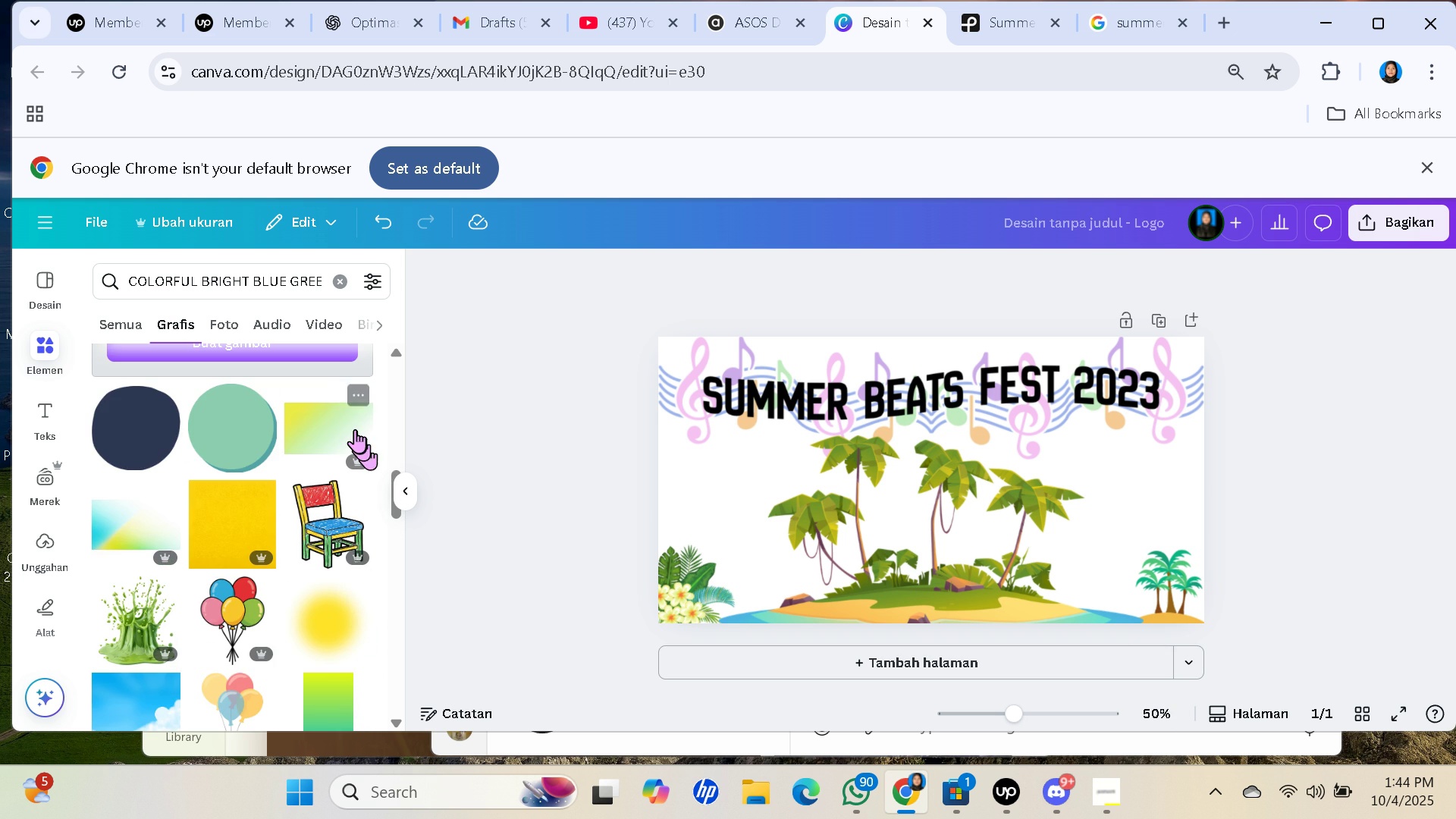 
left_click([355, 428])